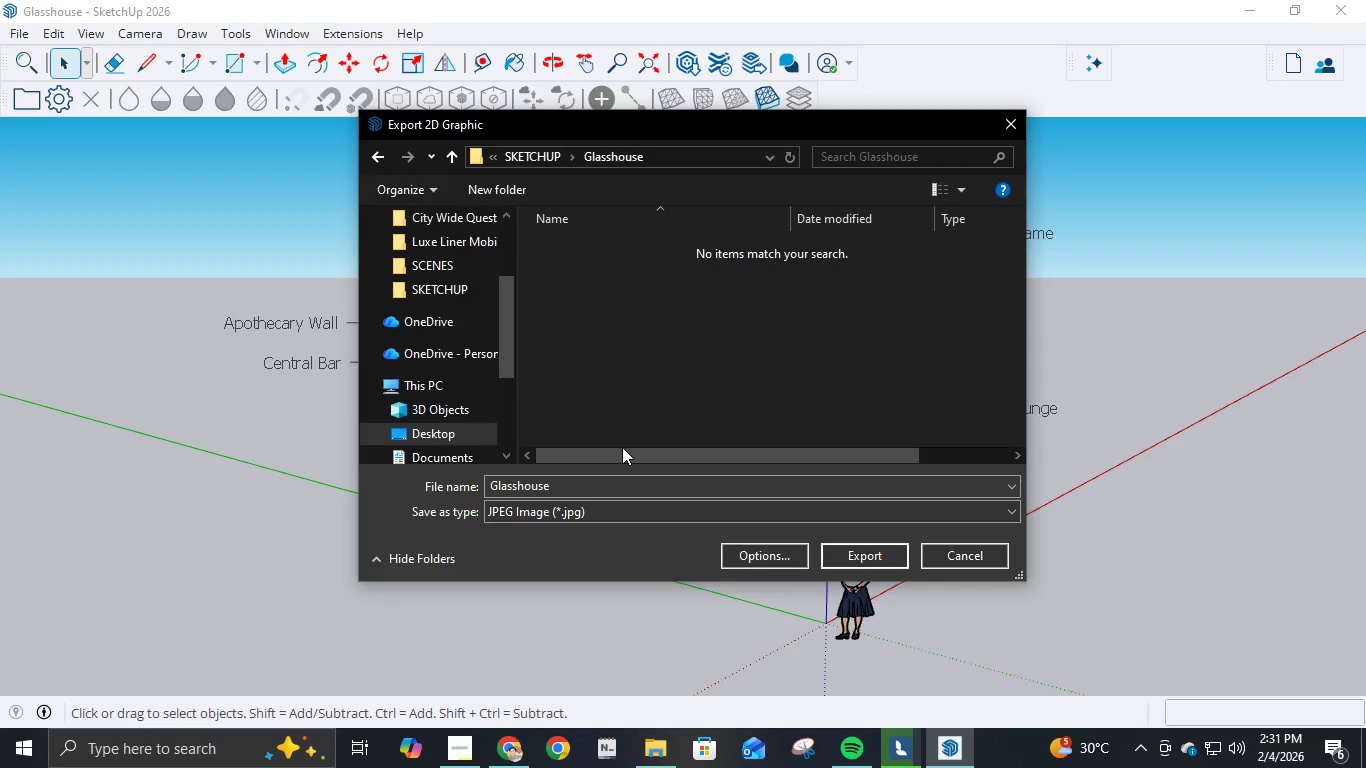 
left_click([628, 477])
 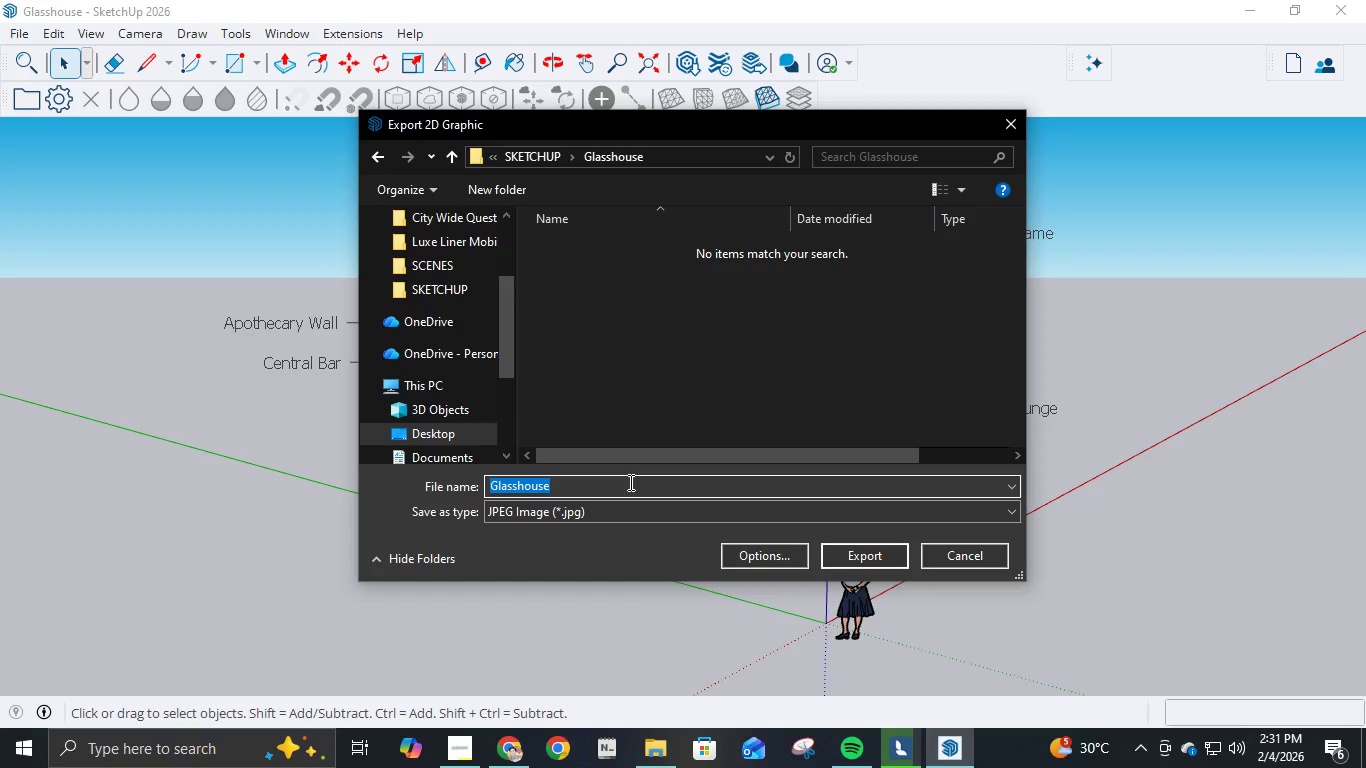 
left_click([629, 482])
 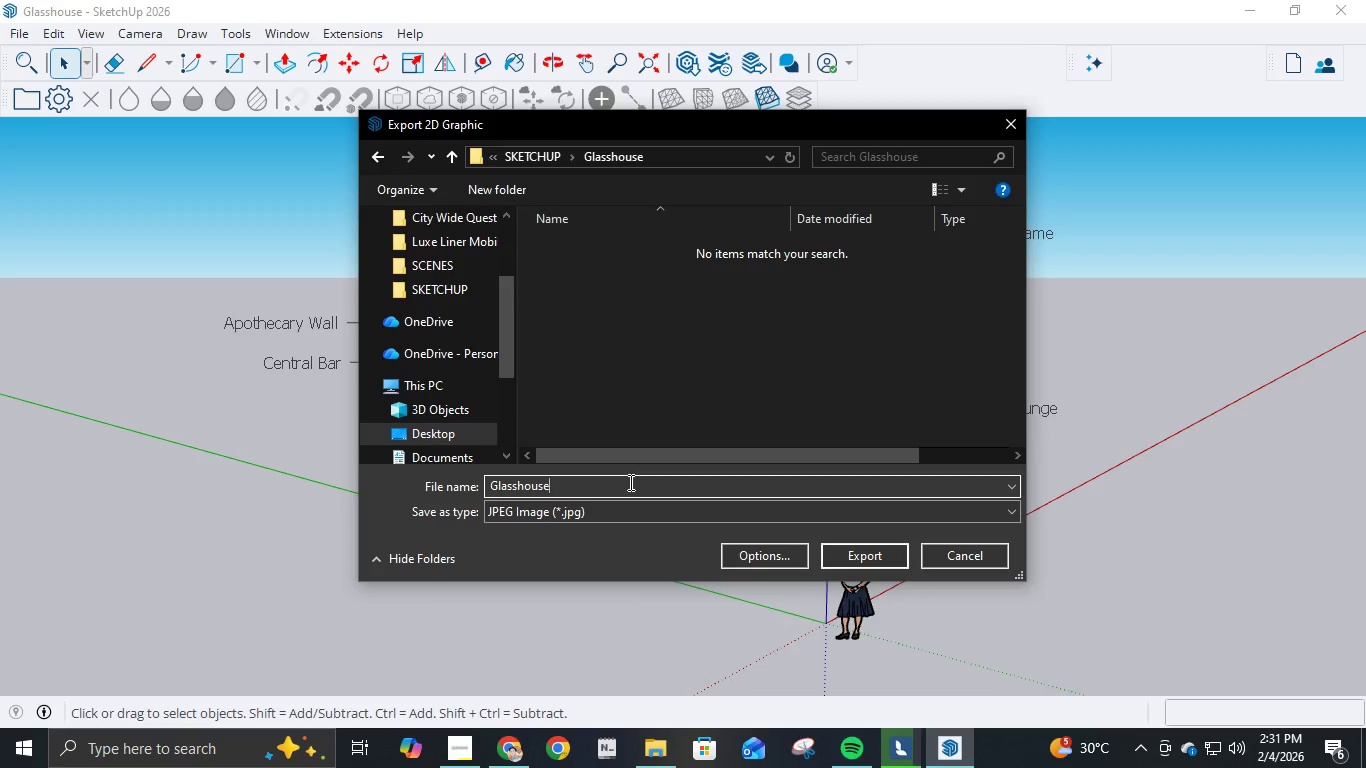 
left_click([629, 482])
 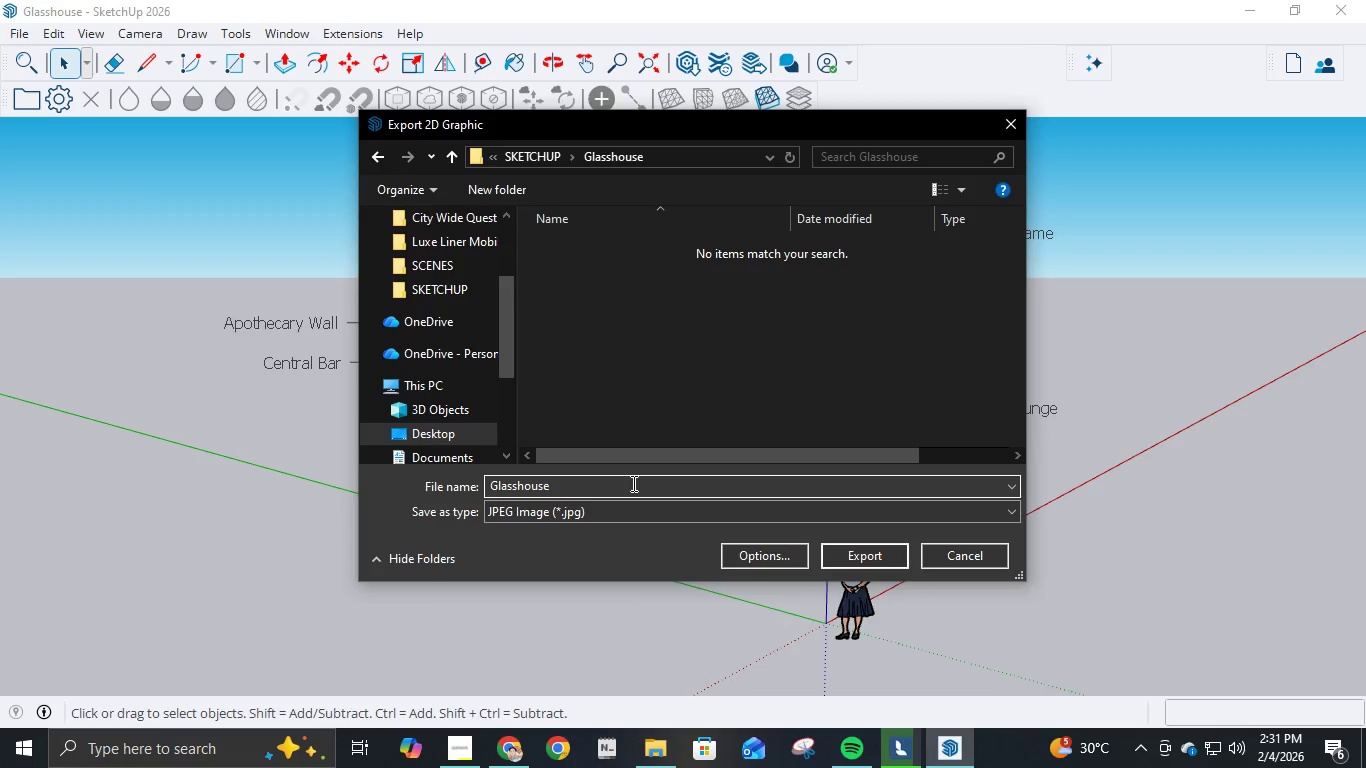 
type( Wide perspective)
 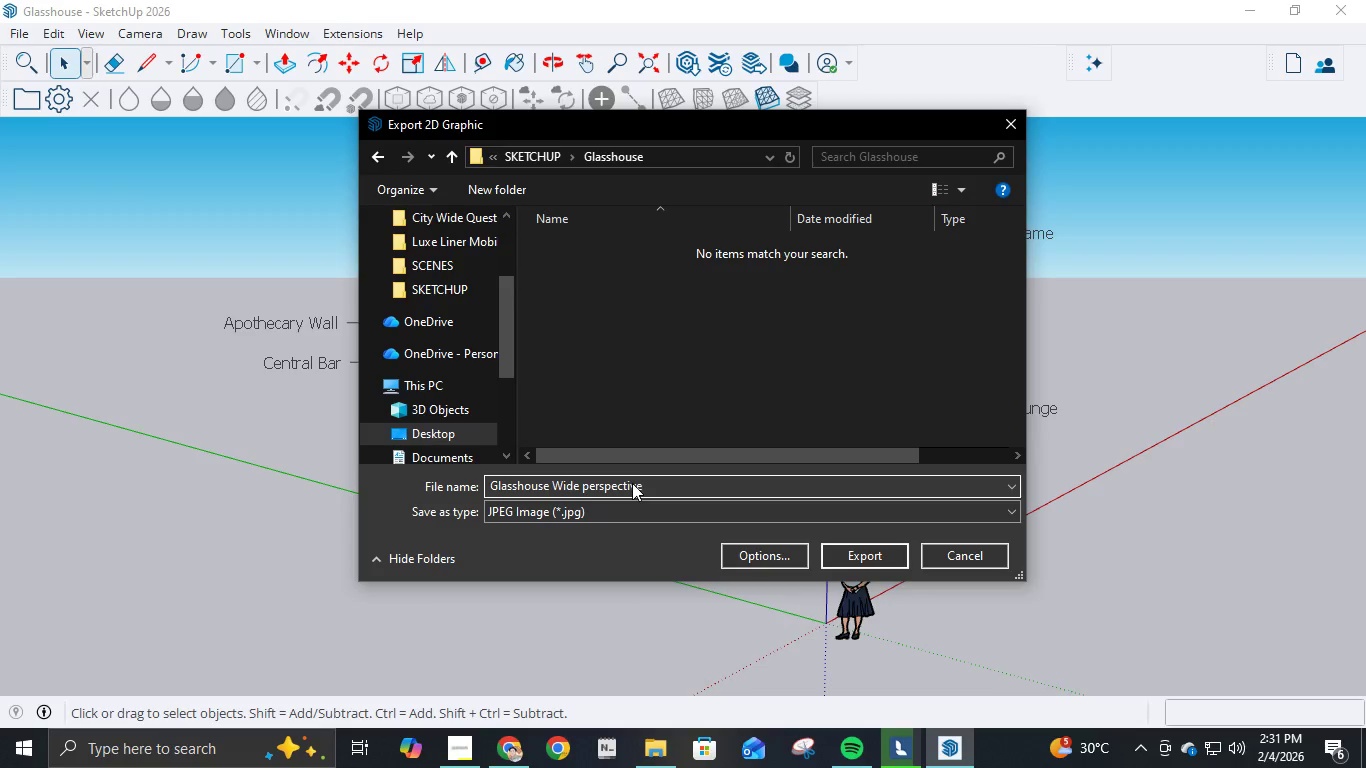 
left_click([455, 767])